 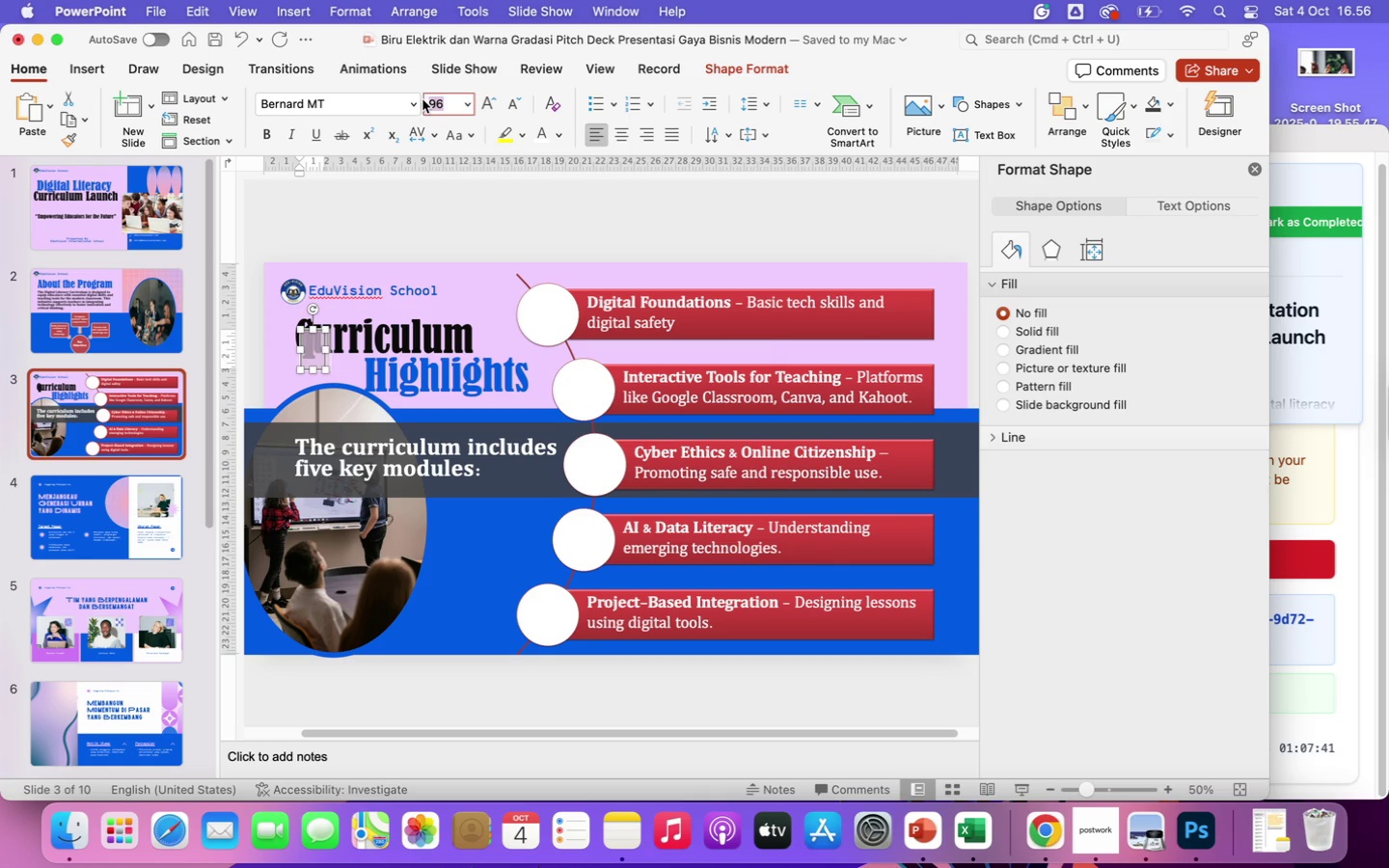 
key(Enter)
 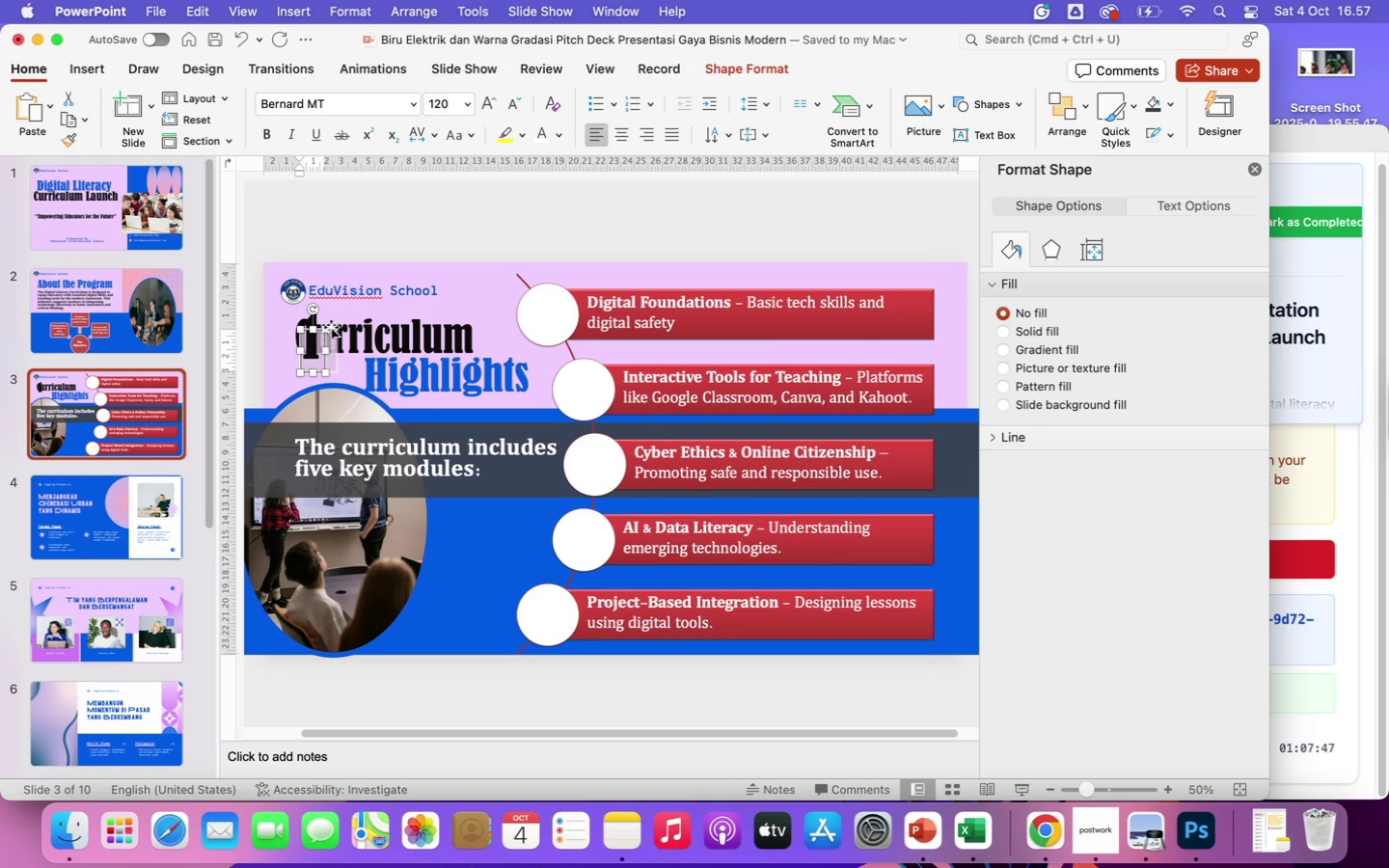 
wait(7.18)
 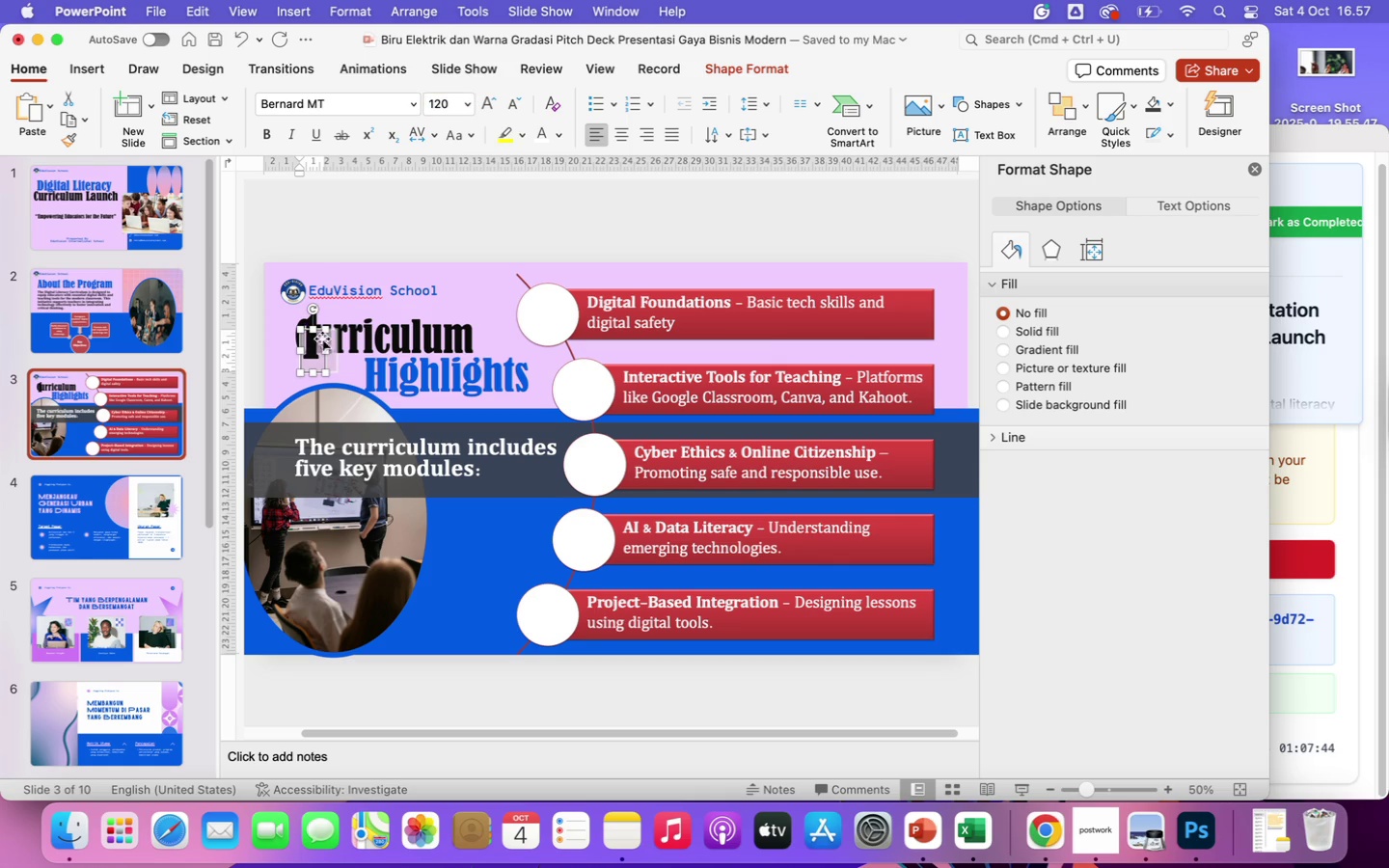 
left_click([315, 337])
 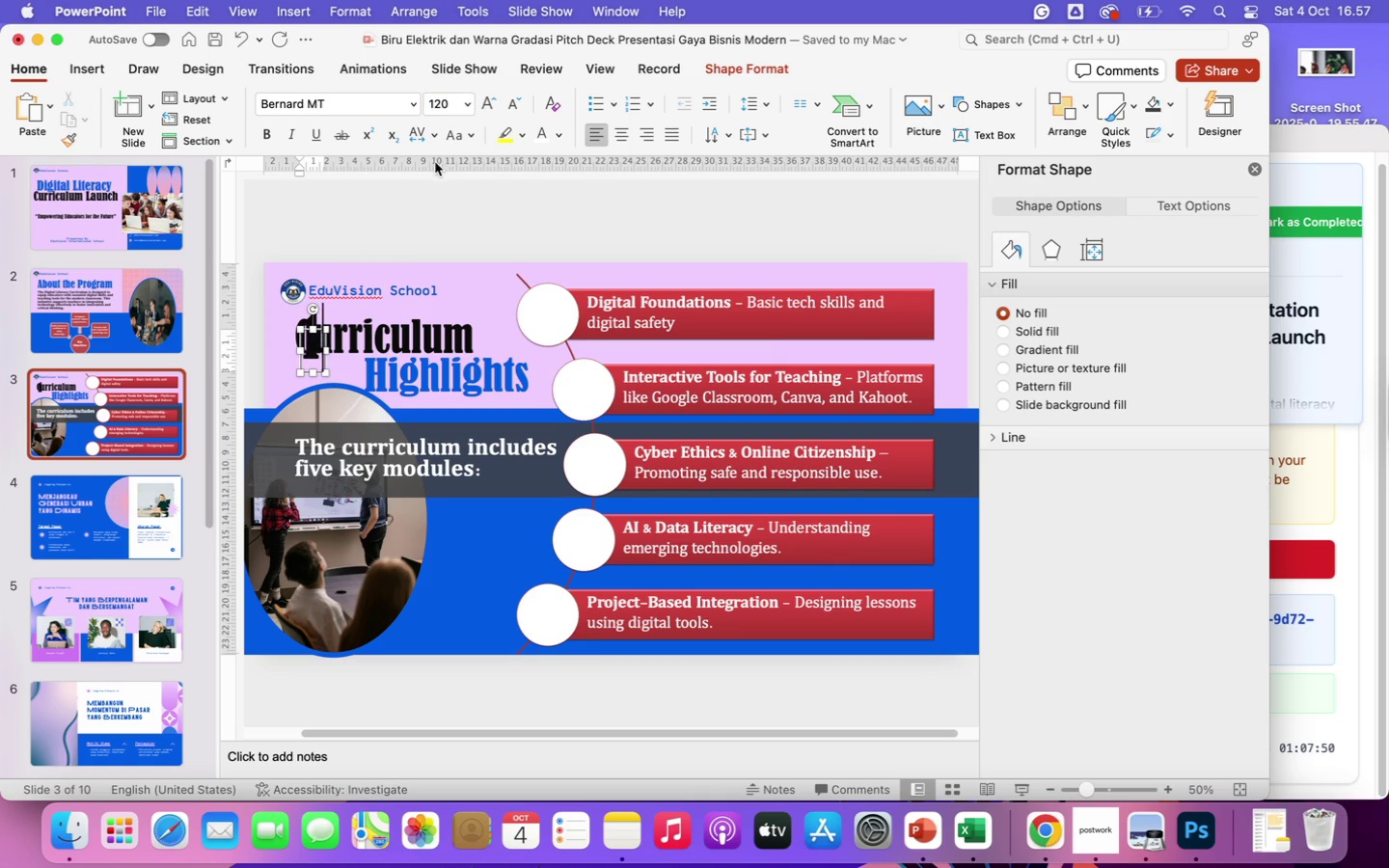 
left_click([441, 218])
 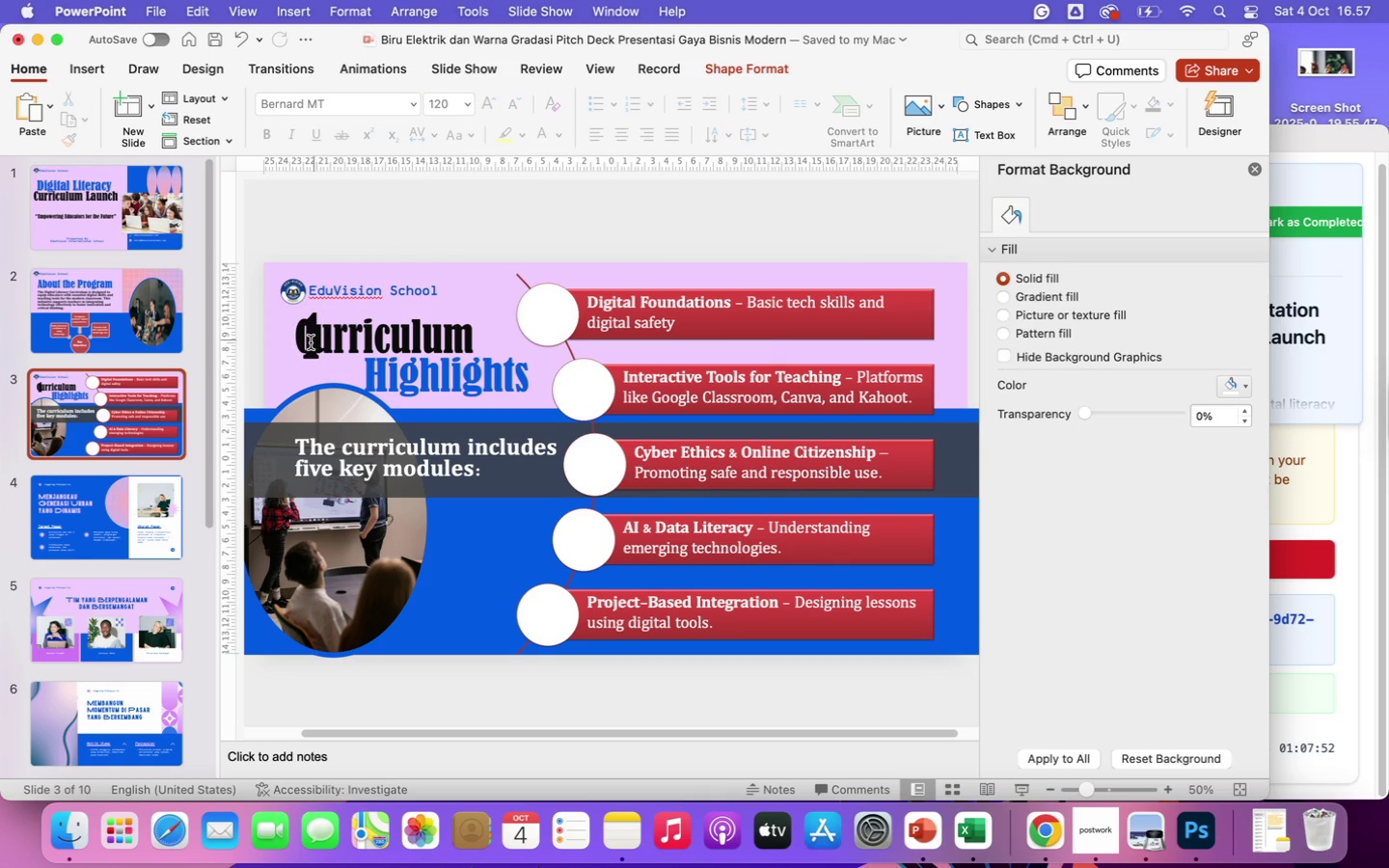 
left_click([310, 342])